 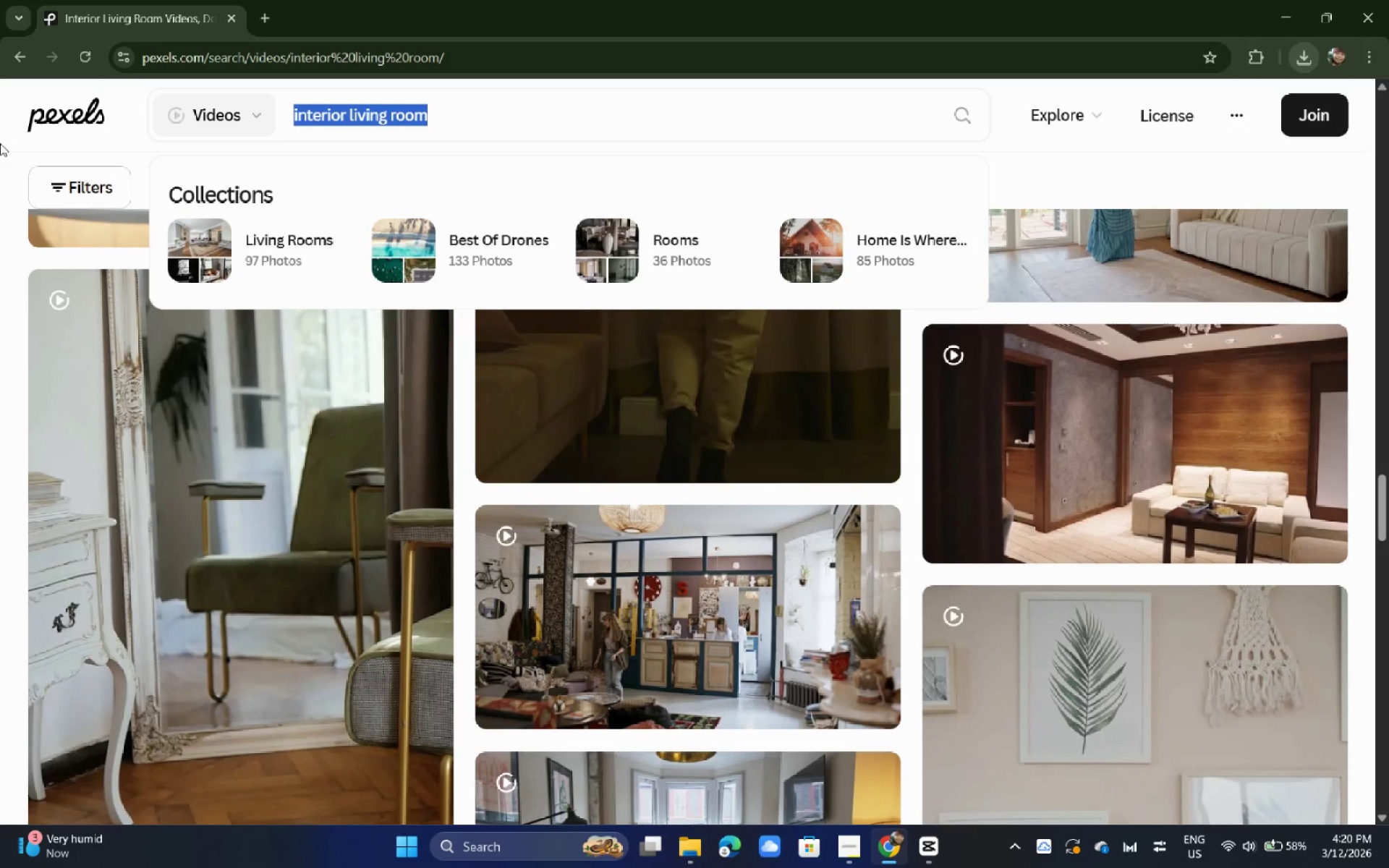 
type(drob)
key(Backspace)
type(ne sgh)
key(Backspace)
key(Backspace)
type(hoy)
key(Backspace)
type(t)
 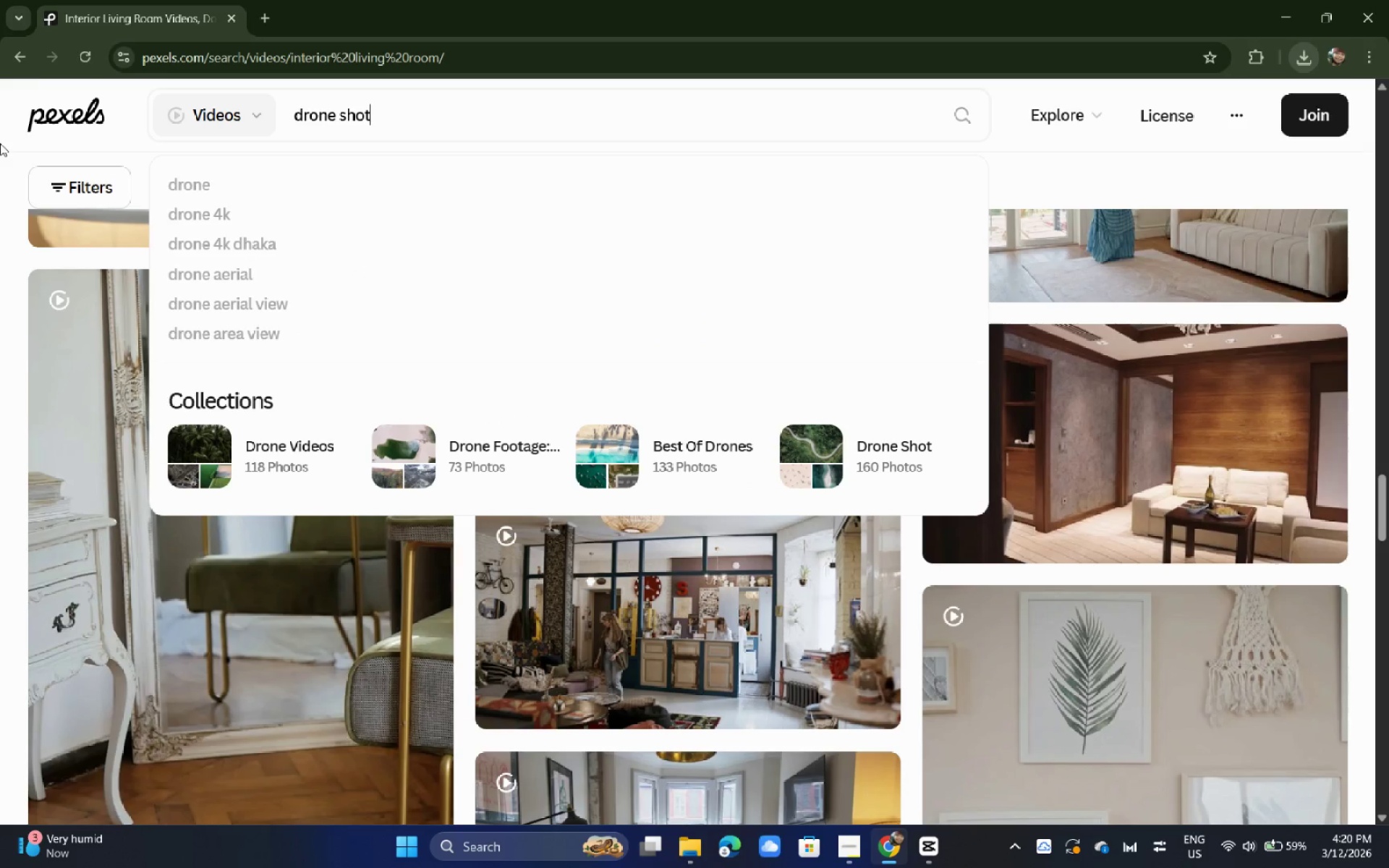 
key(Quote)
 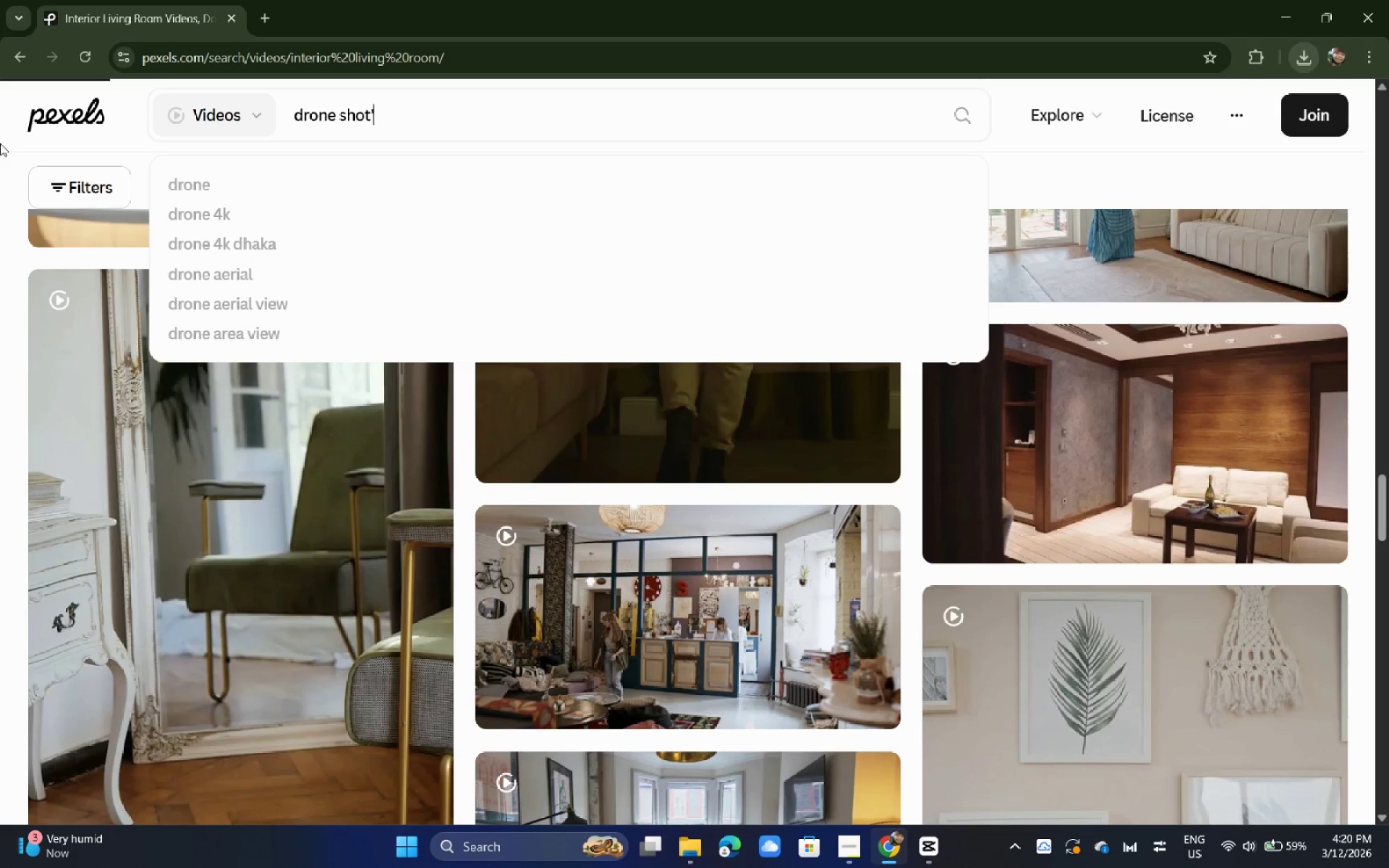 
key(Enter)
 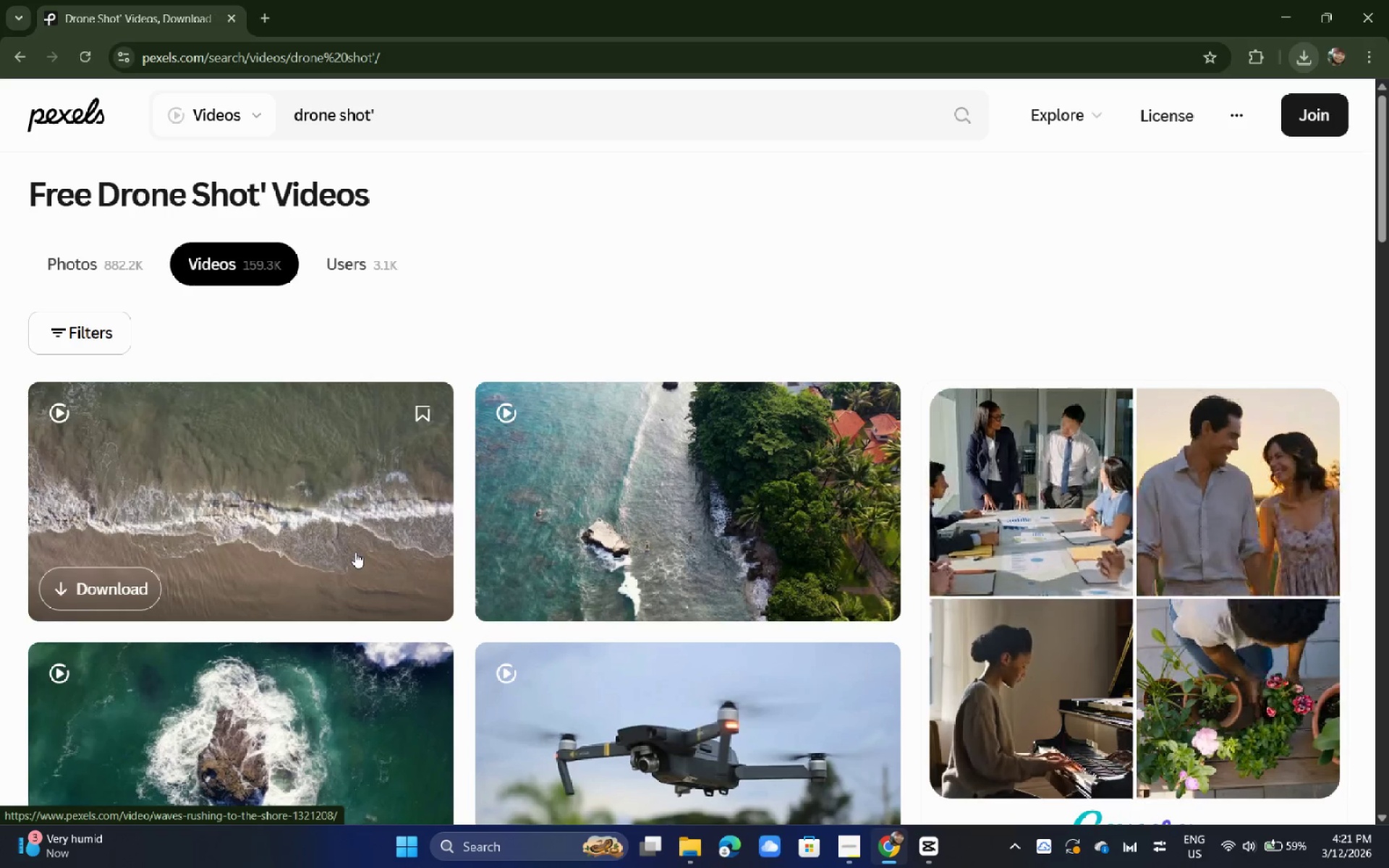 
wait(15.31)
 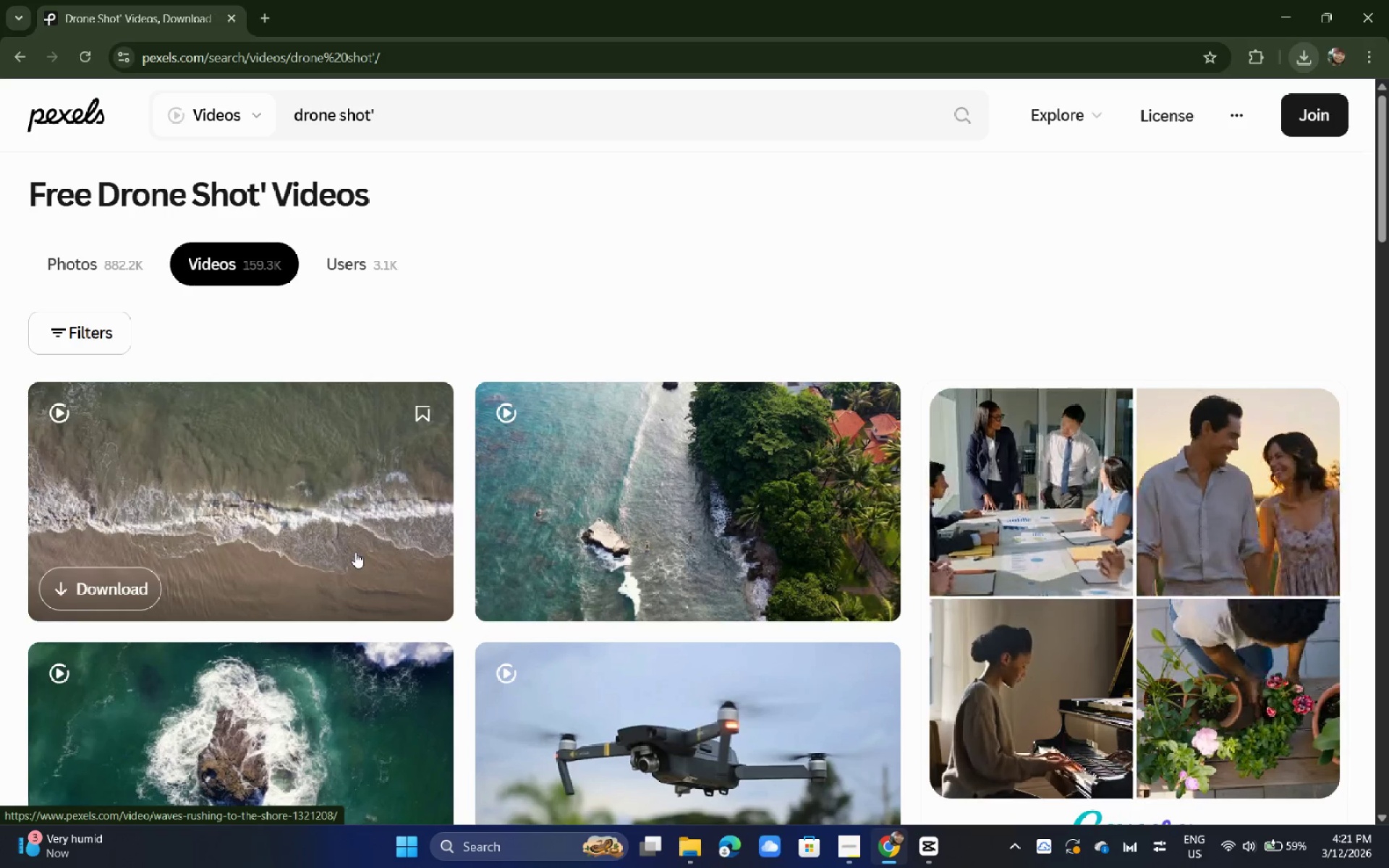 
scroll: coordinate [405, 542], scroll_direction: down, amount: 23.0
 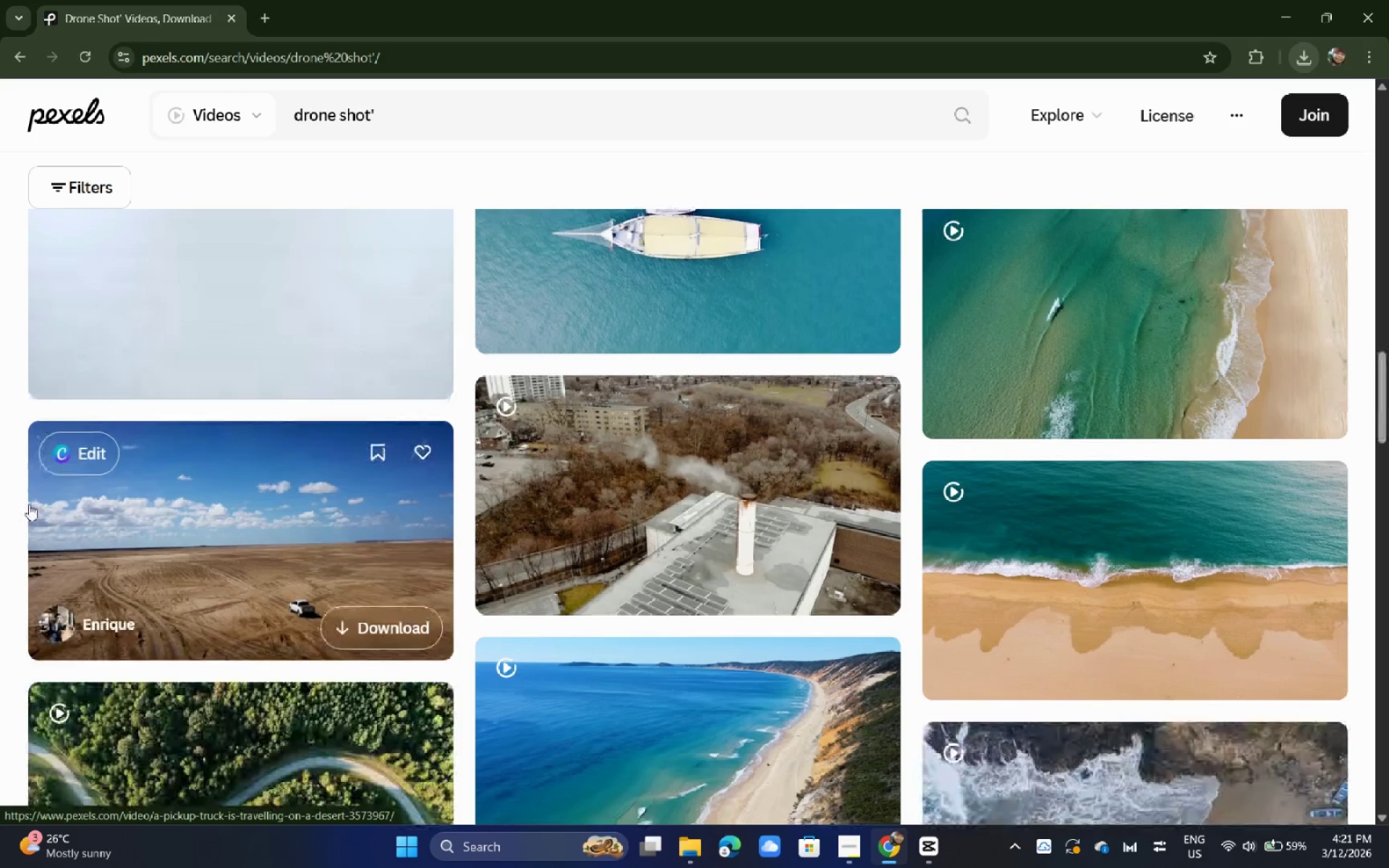 
middle_click([0, 479])
 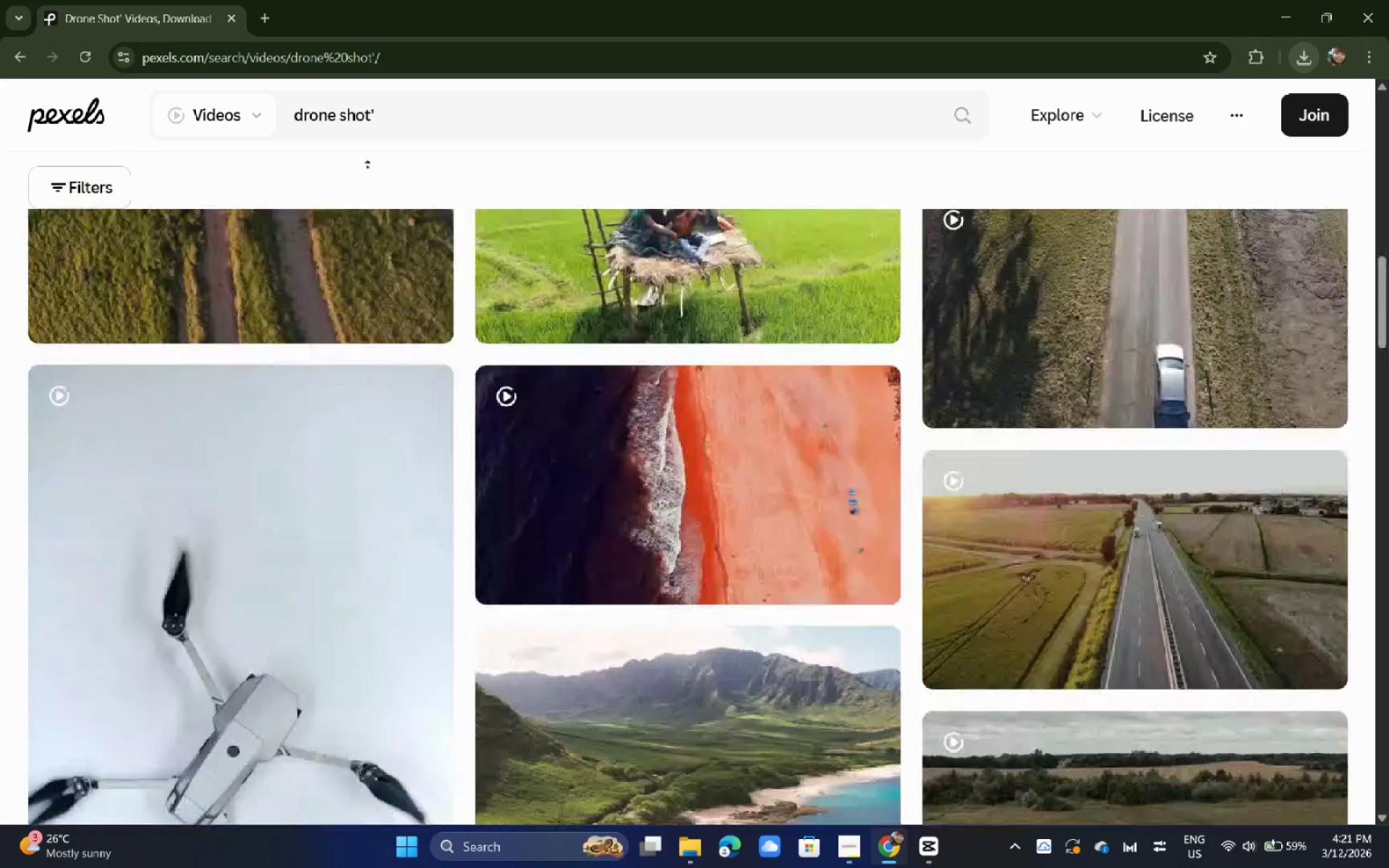 
left_click([433, 119])
 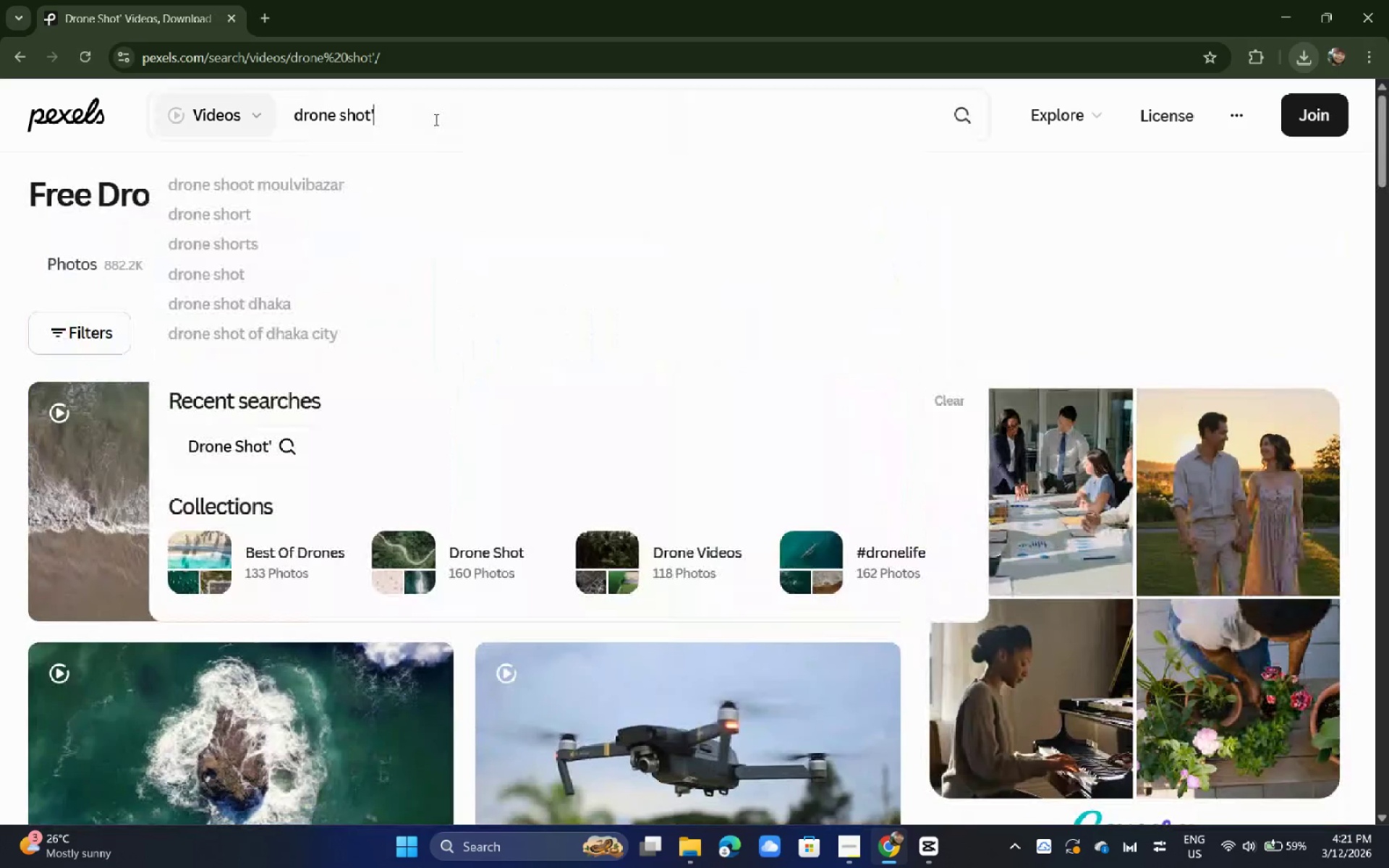 
type(\)
key(Backspace)
key(Backspace)
type( hous)
 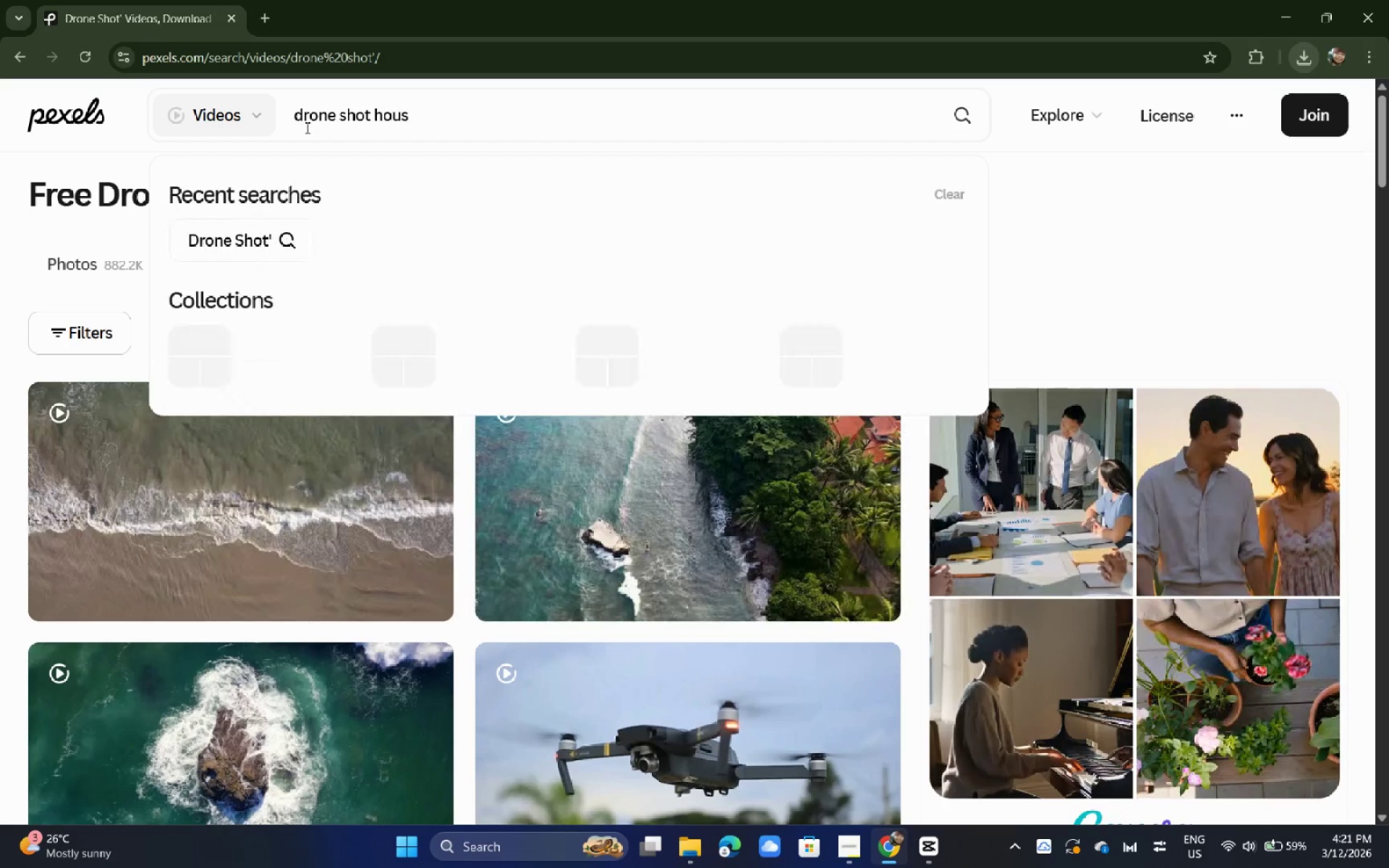 
key(E)
 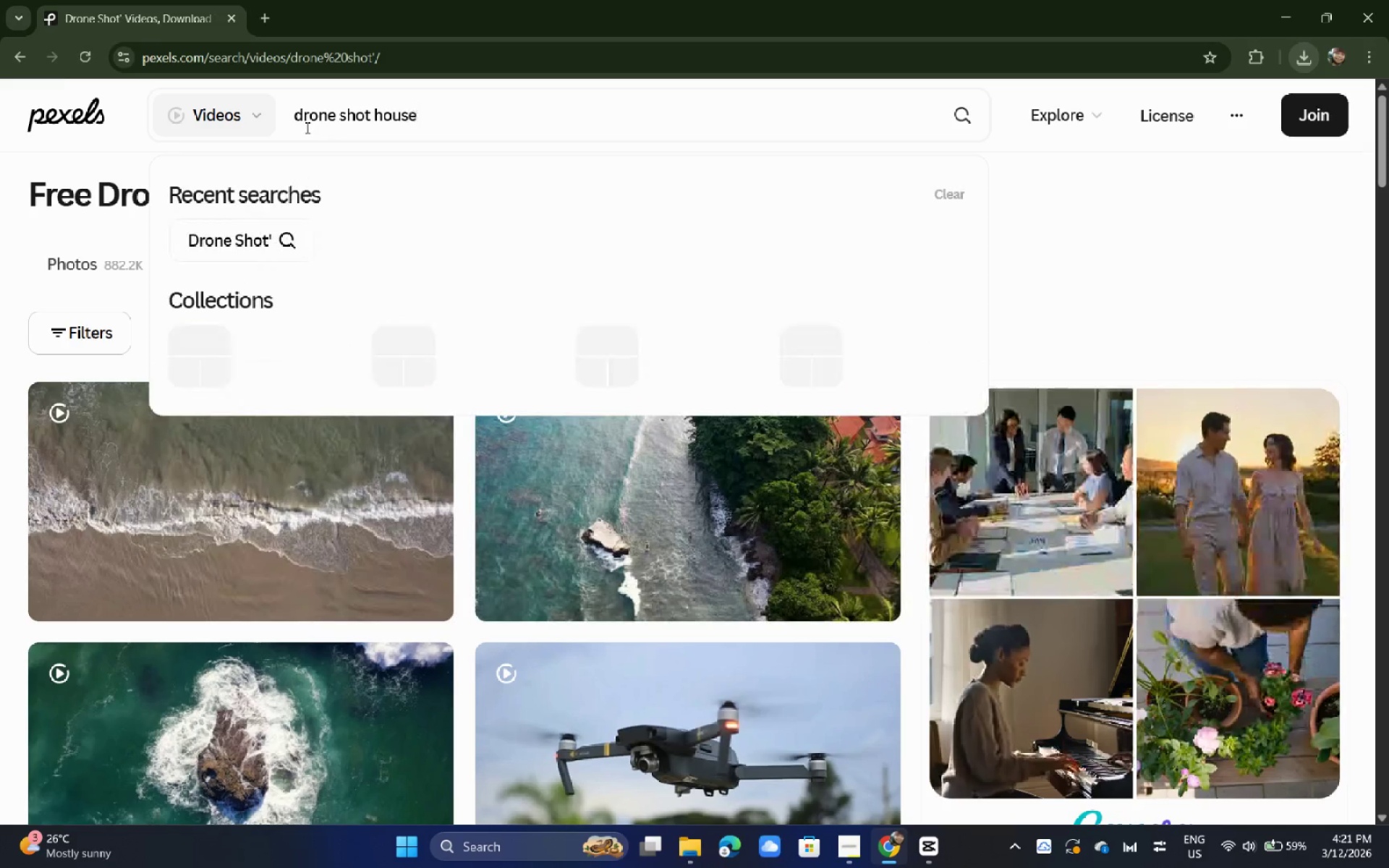 
key(Enter)
 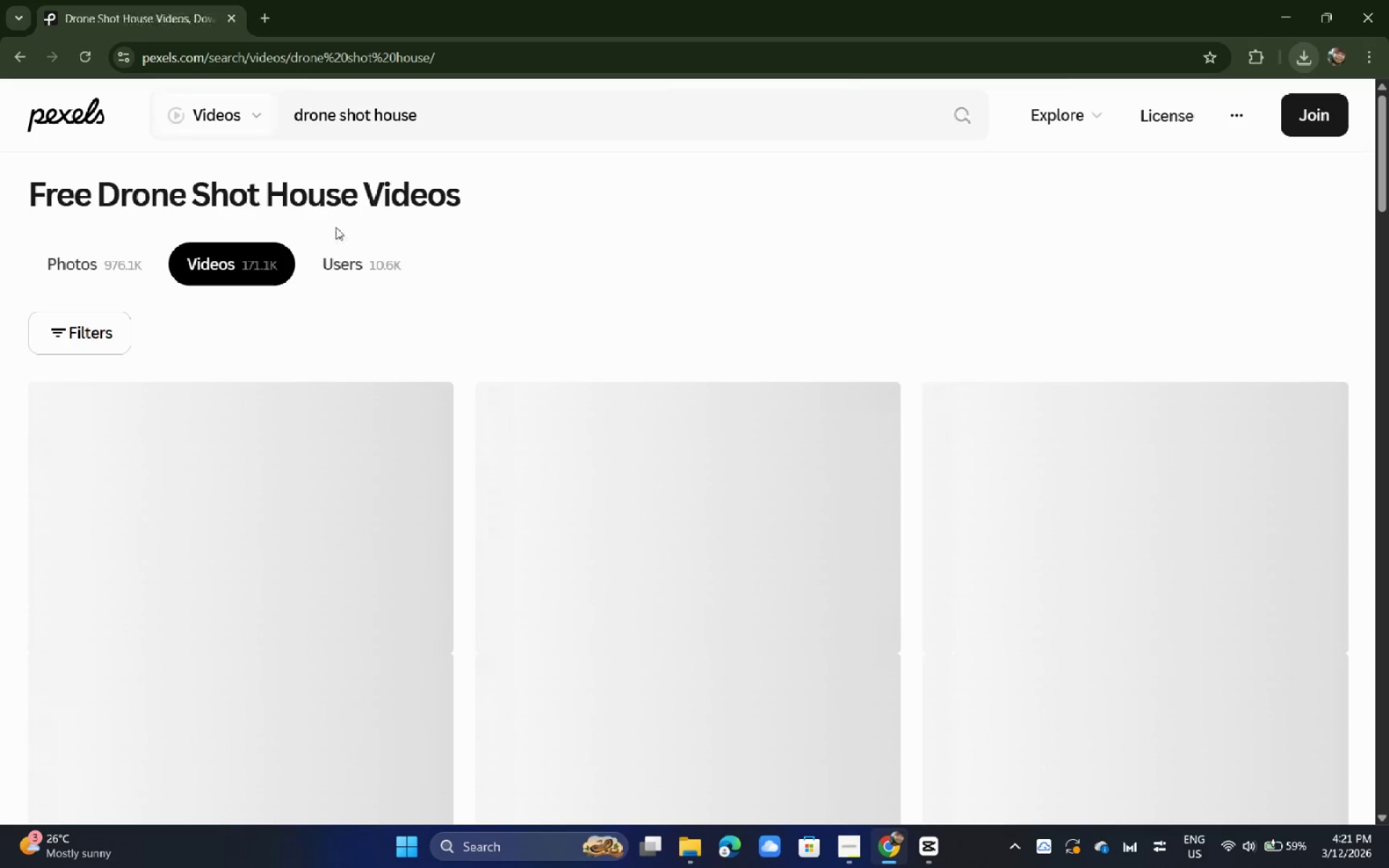 
middle_click([0, 364])
 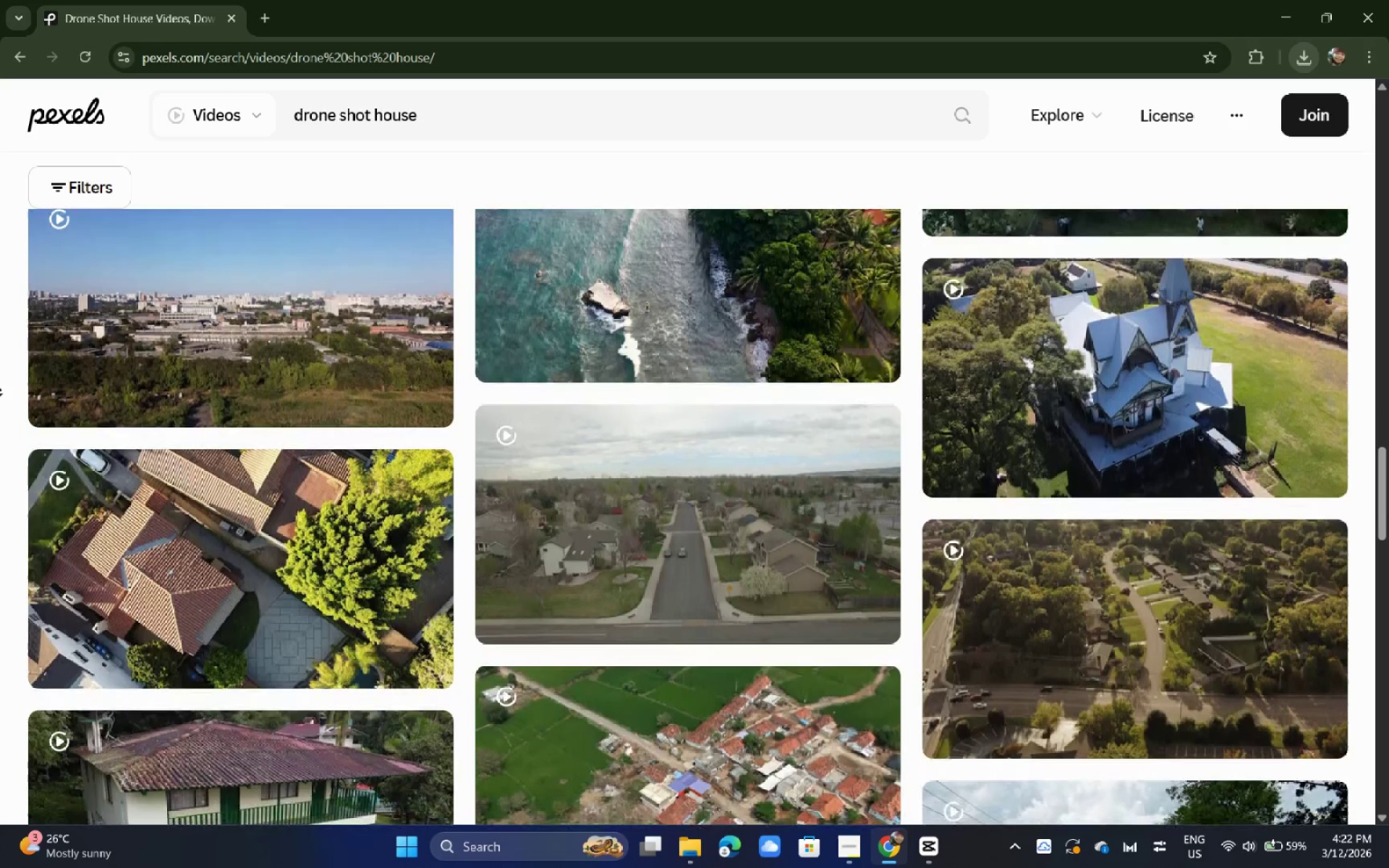 
wait(84.61)
 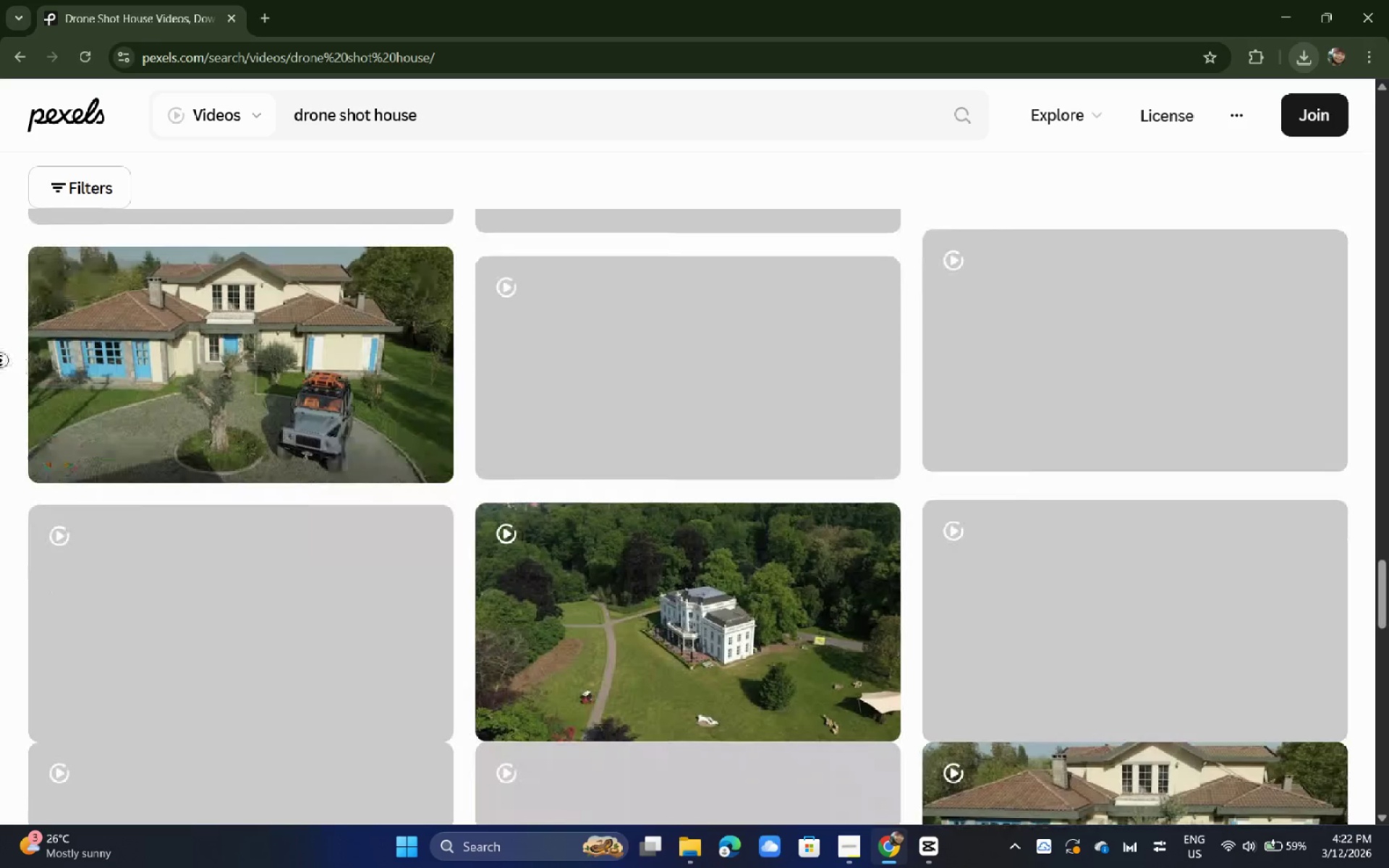 
left_click([0, 352])
 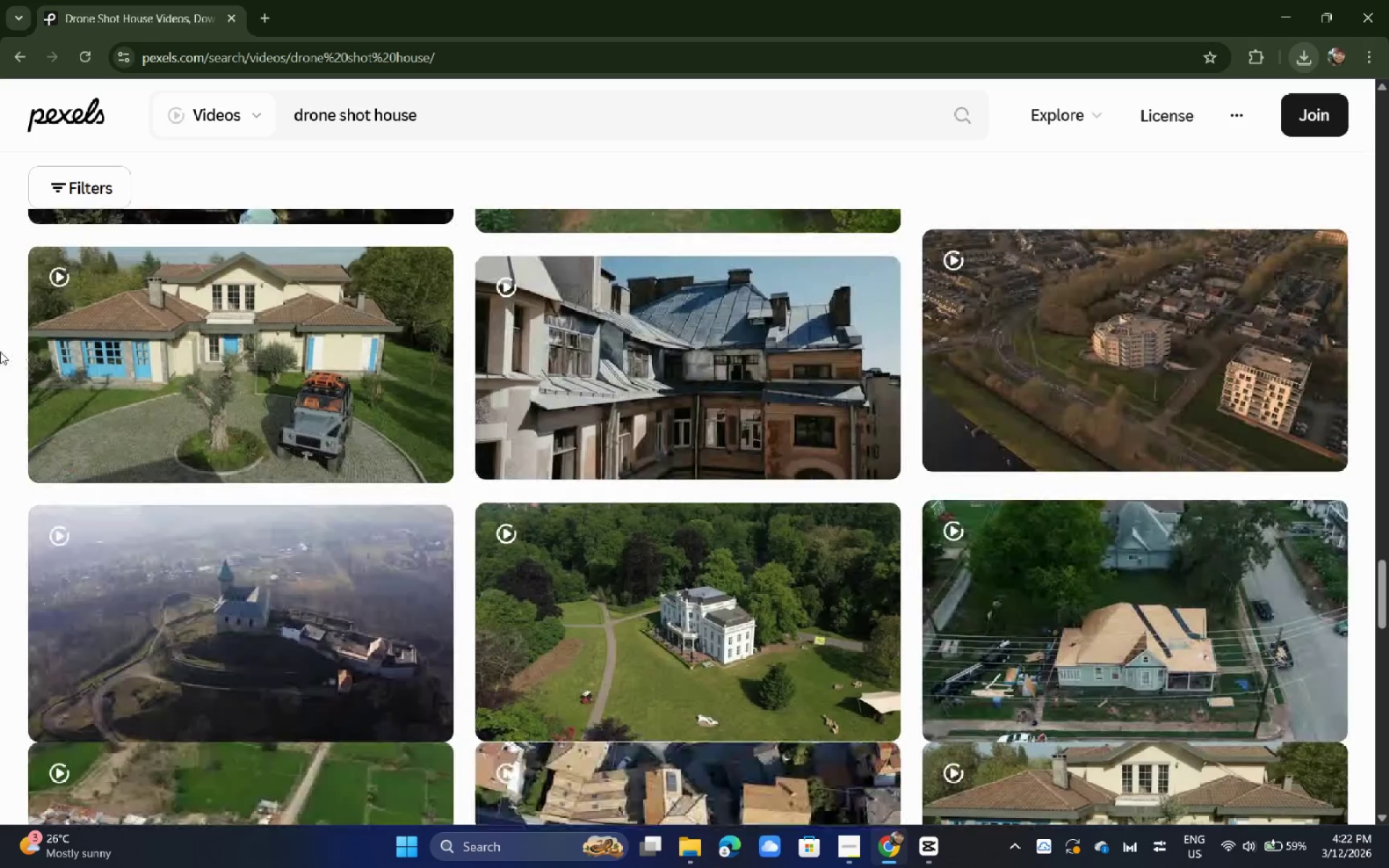 
scroll: coordinate [99, 487], scroll_direction: up, amount: 10.0
 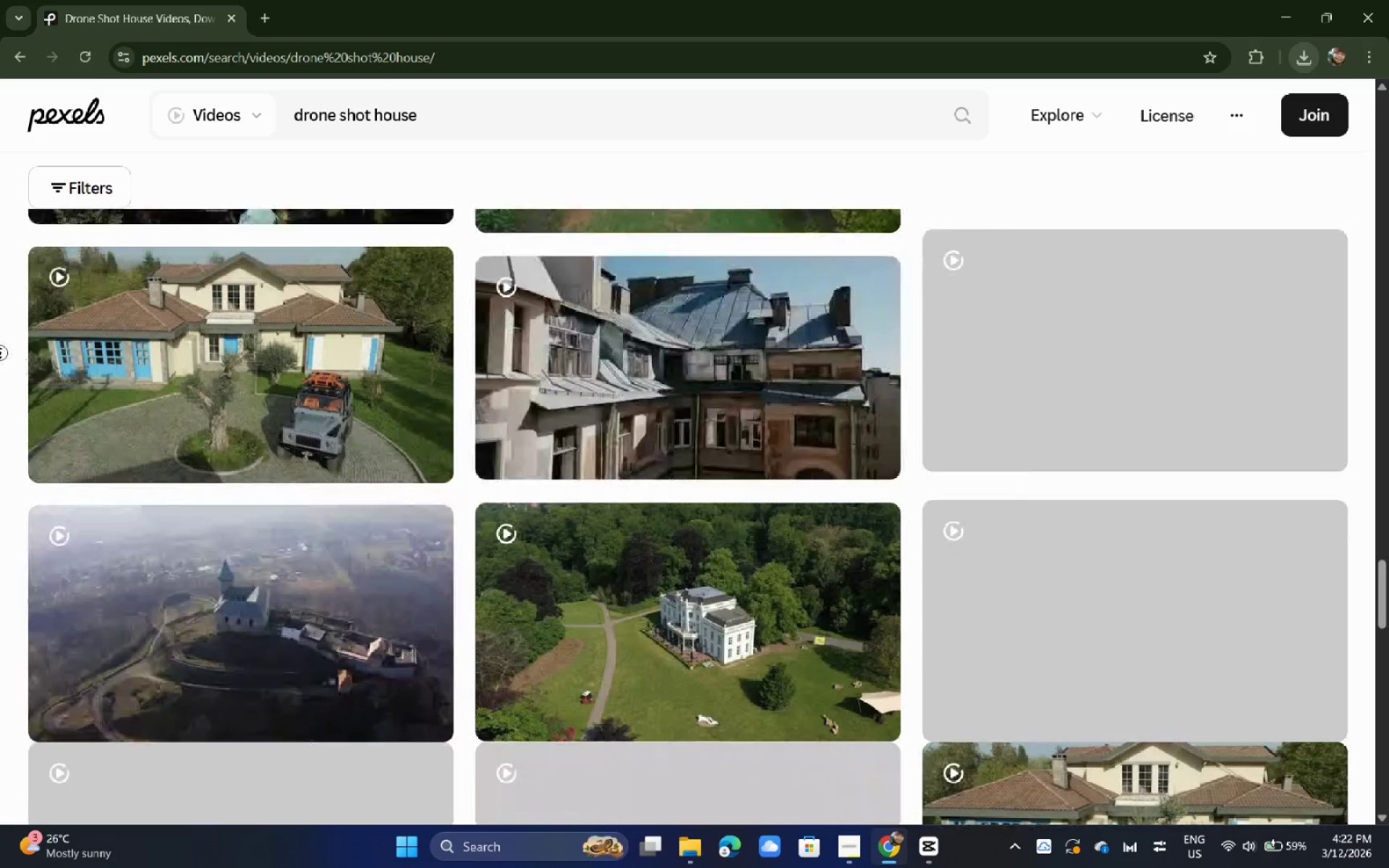 
scroll: coordinate [17, 378], scroll_direction: down, amount: 5.0
 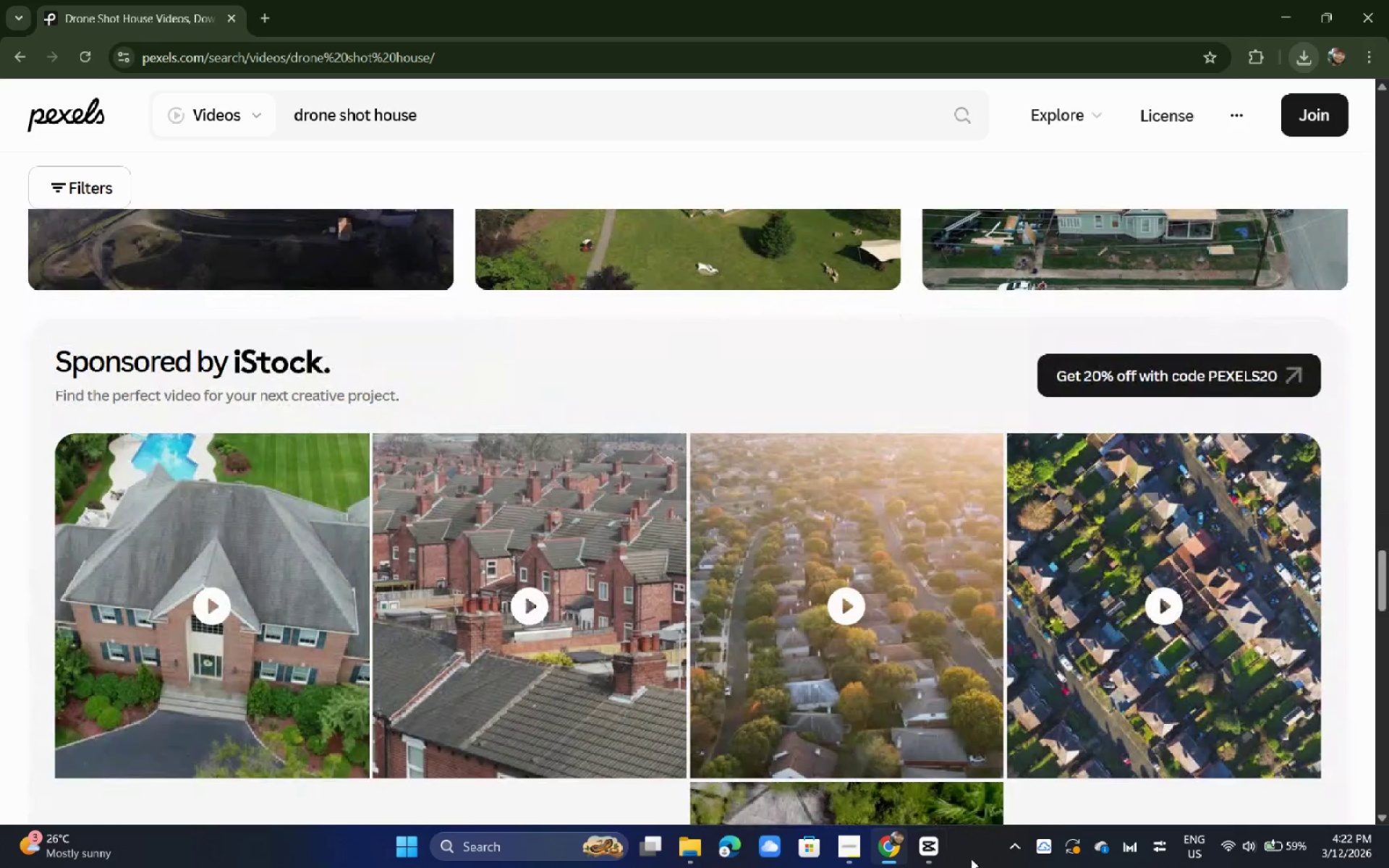 
left_click([922, 851])
 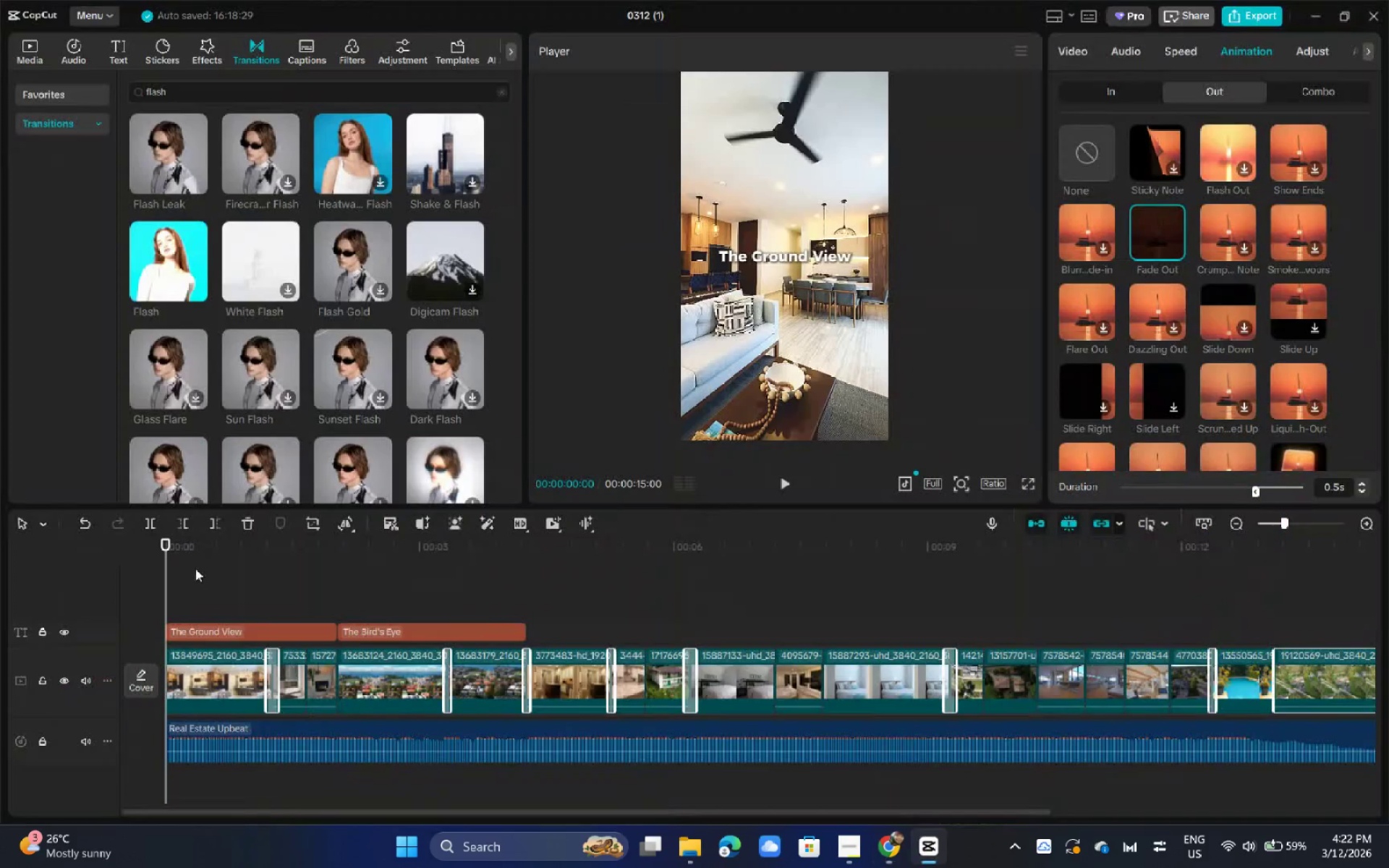 
left_click_drag(start_coordinate=[190, 567], to_coordinate=[114, 556])
 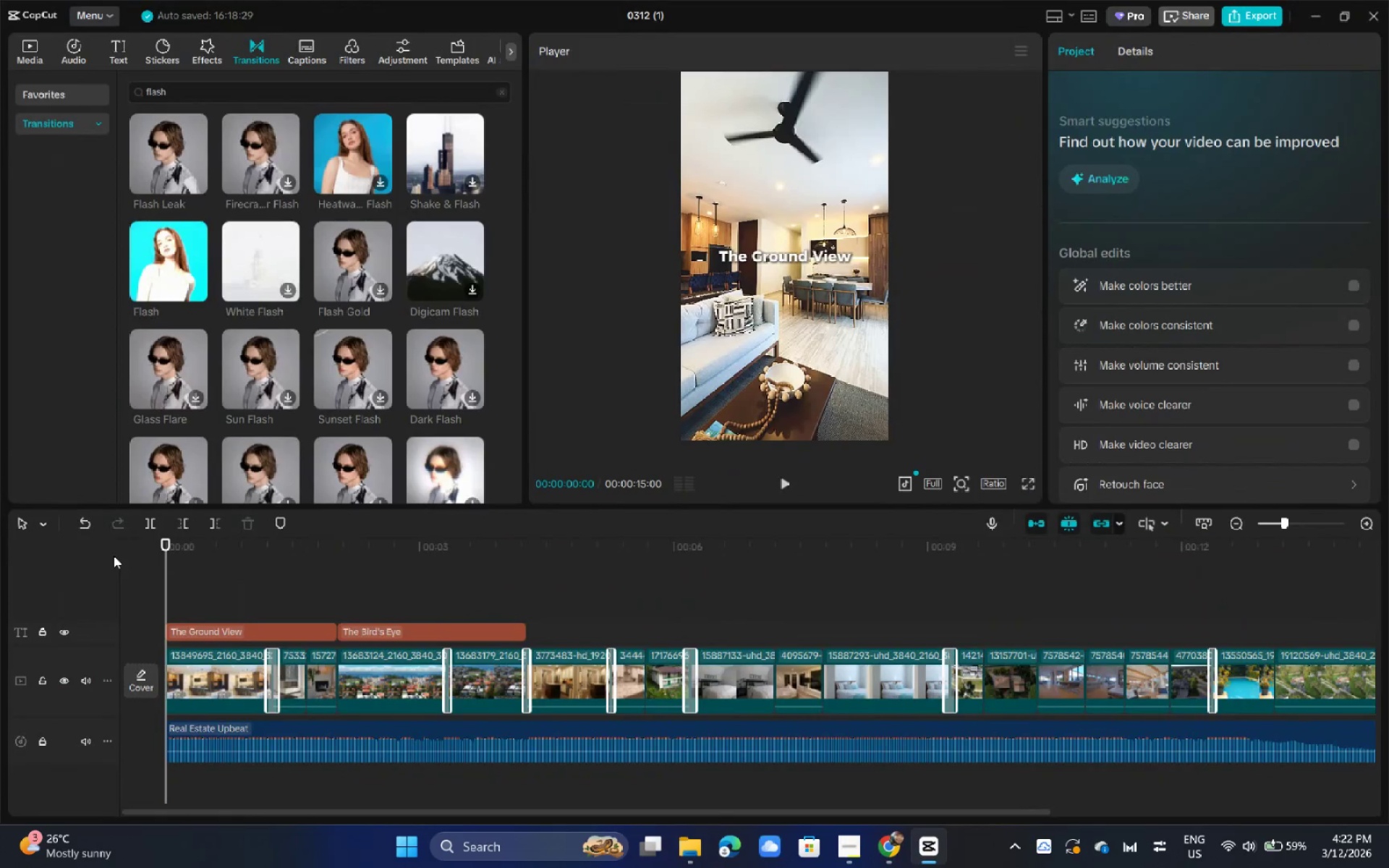 
key(Space)
 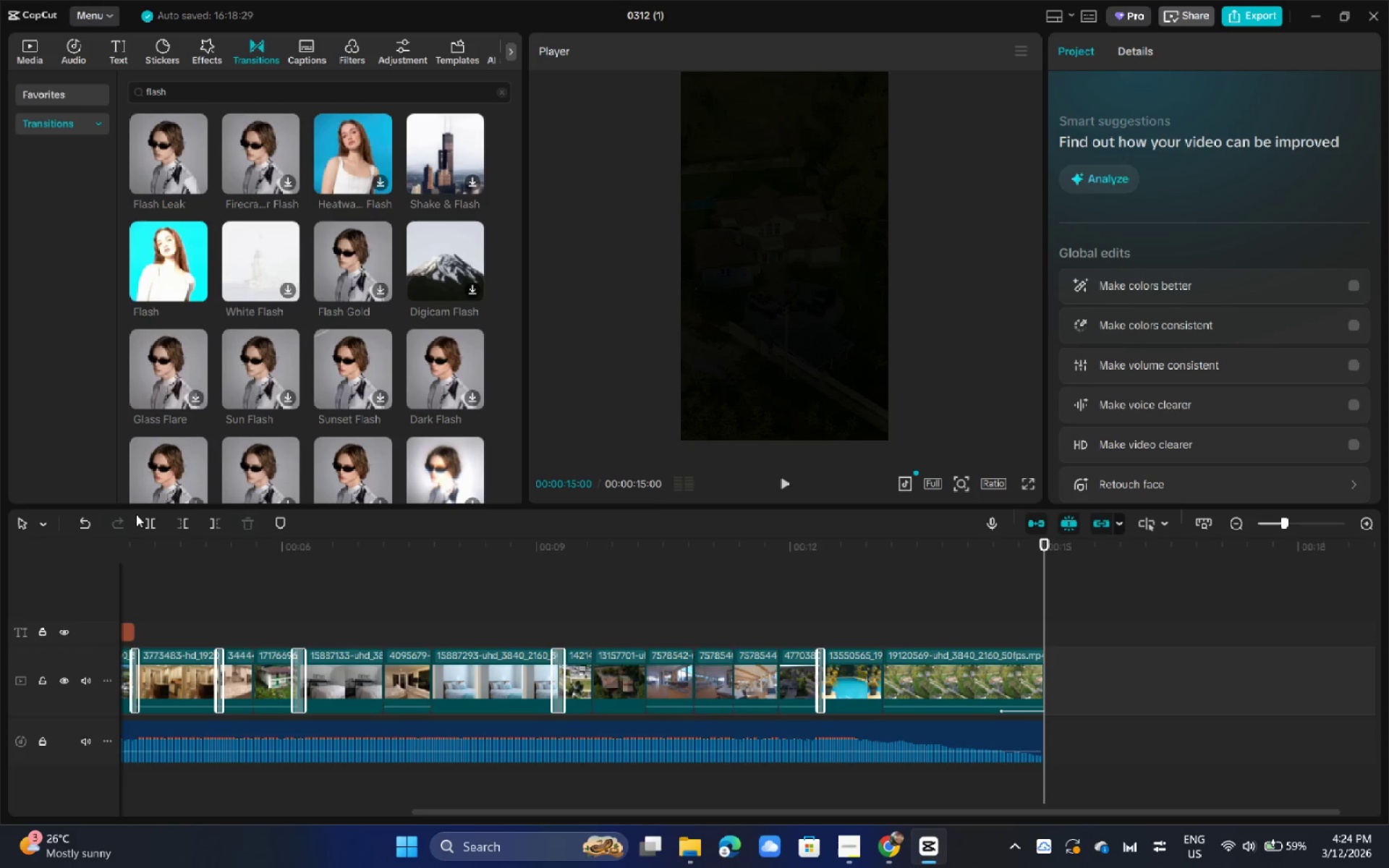 
wait(82.94)
 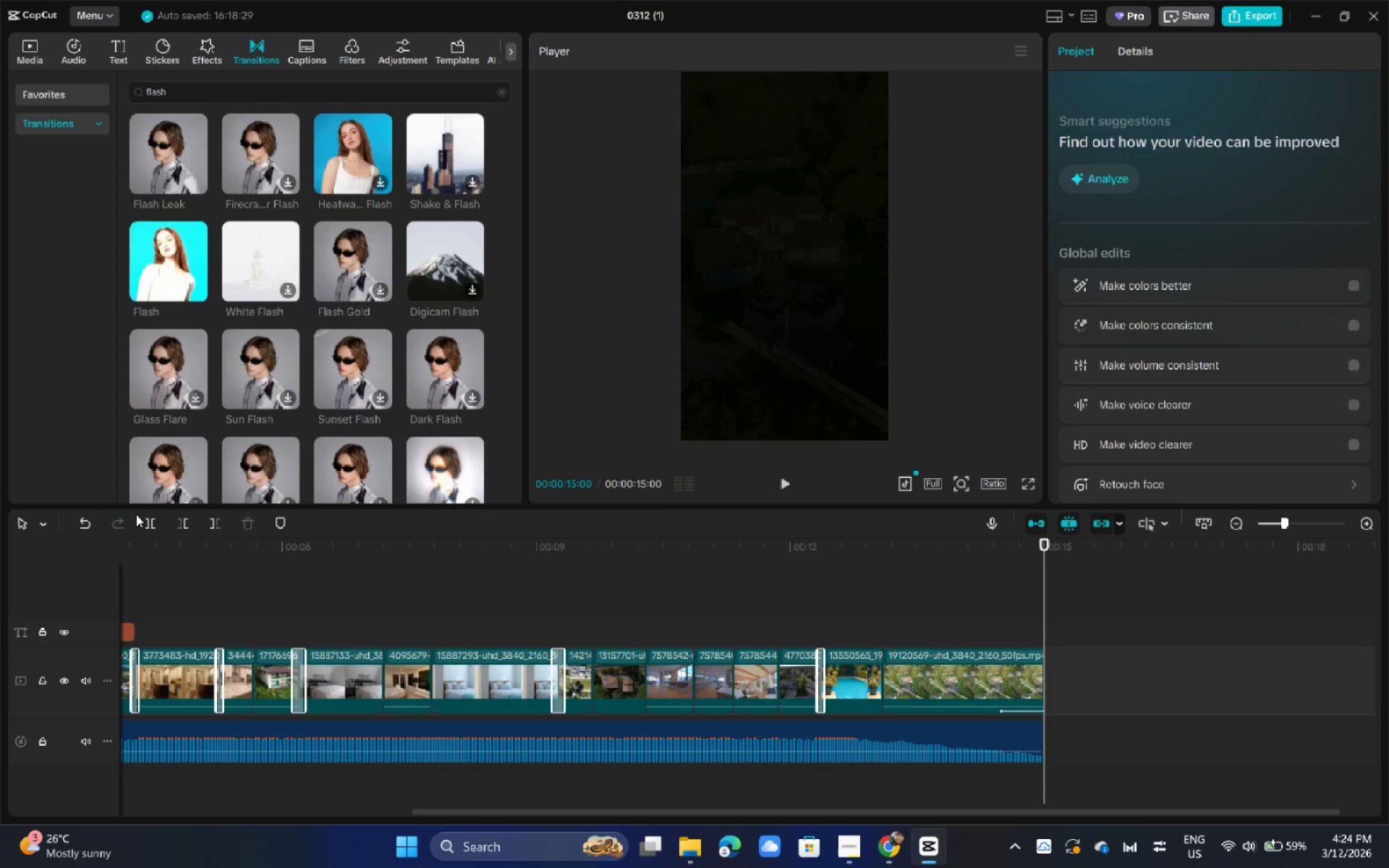 
left_click_drag(start_coordinate=[200, 551], to_coordinate=[0, 541])
 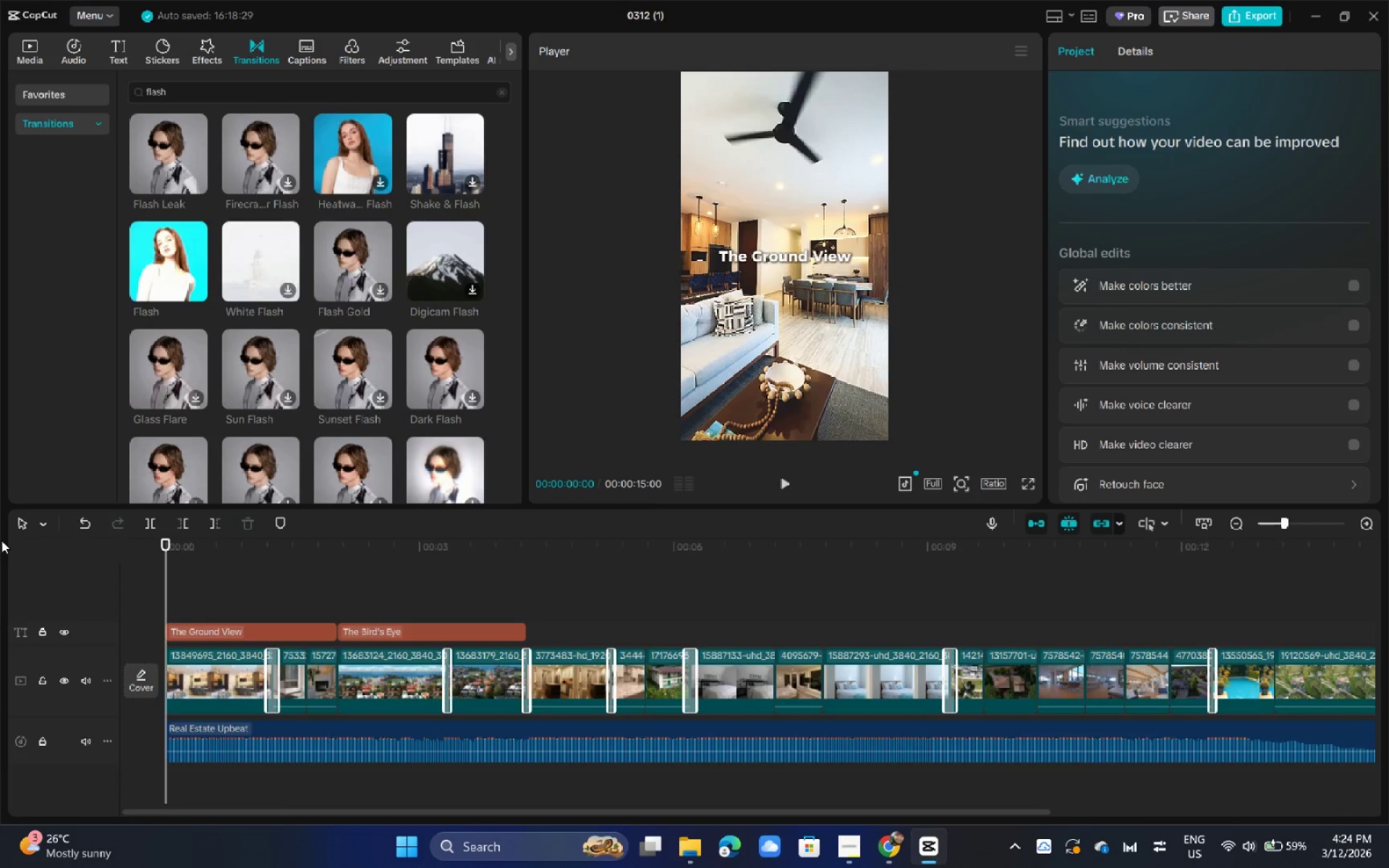 
key(Space)
 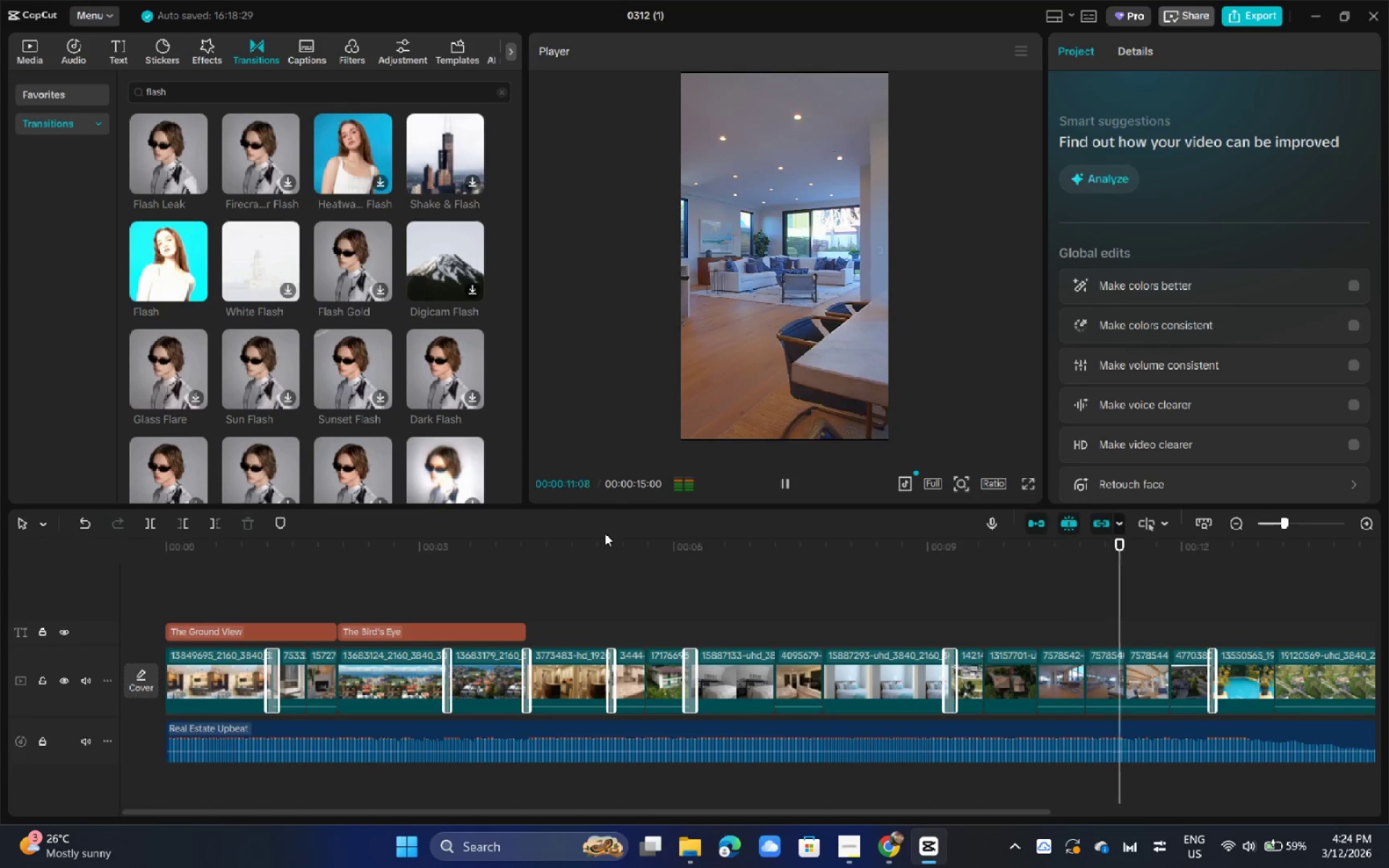 
wait(16.28)
 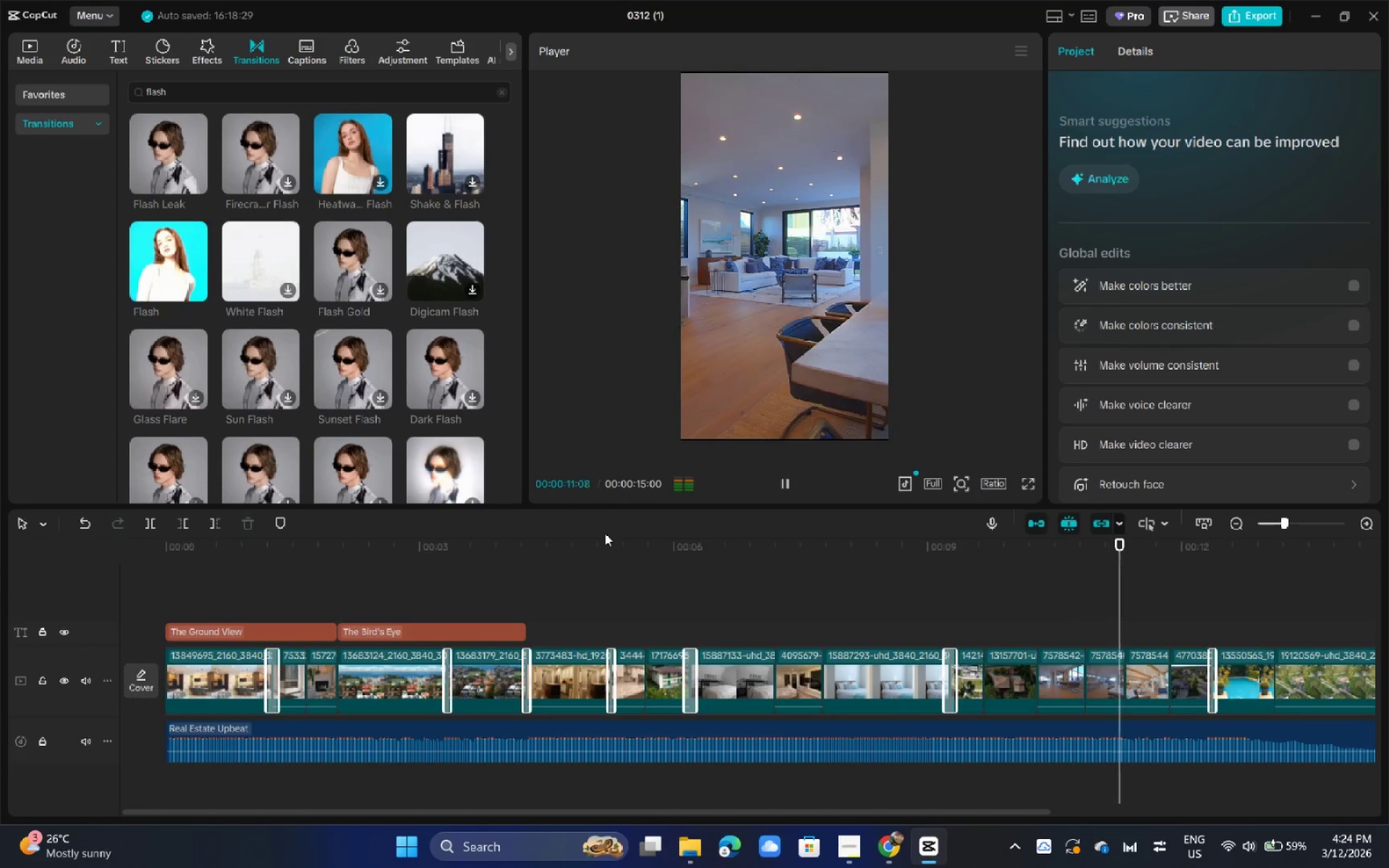 
left_click_drag(start_coordinate=[548, 548], to_coordinate=[0, 552])
 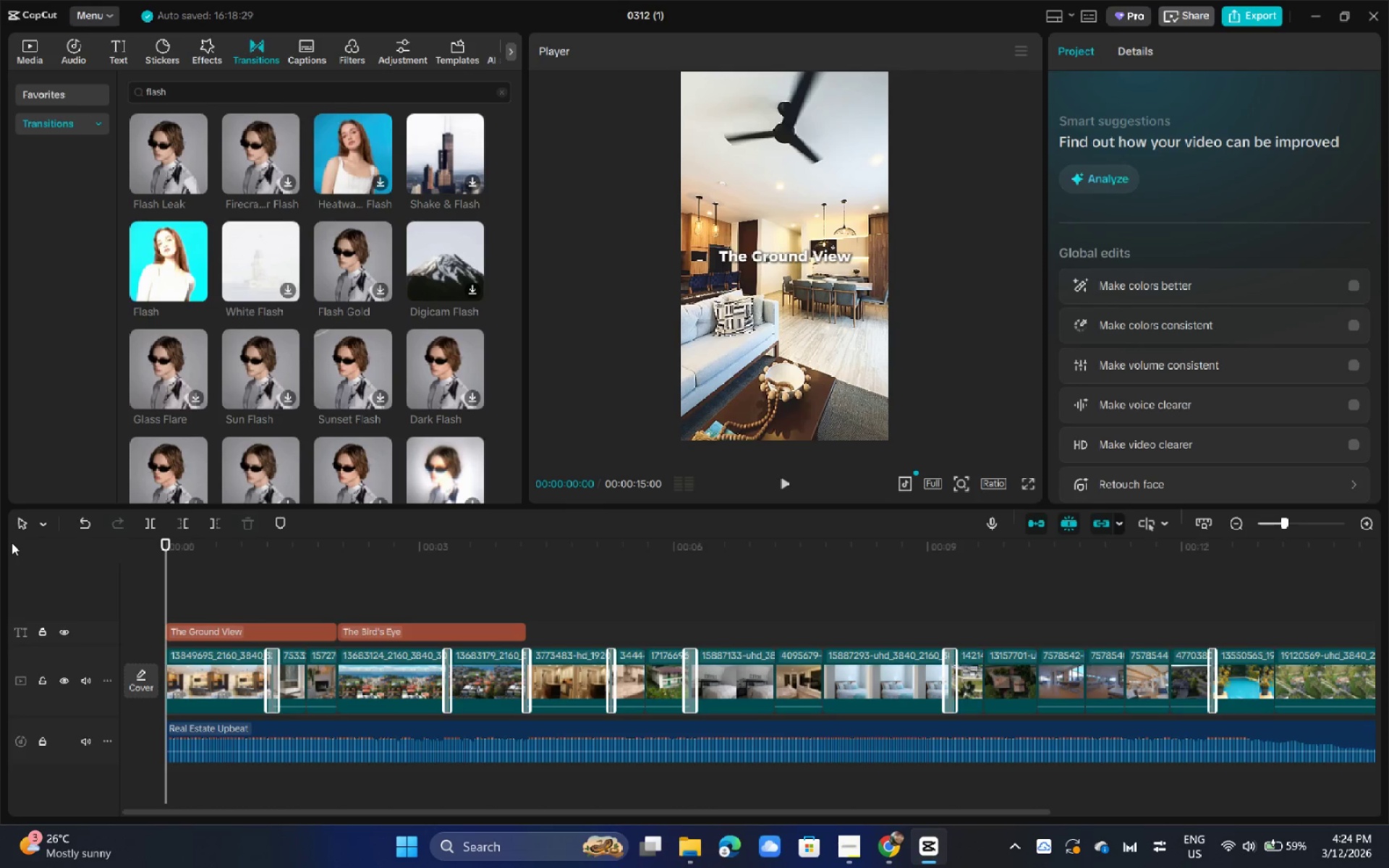 
wait(23.34)
 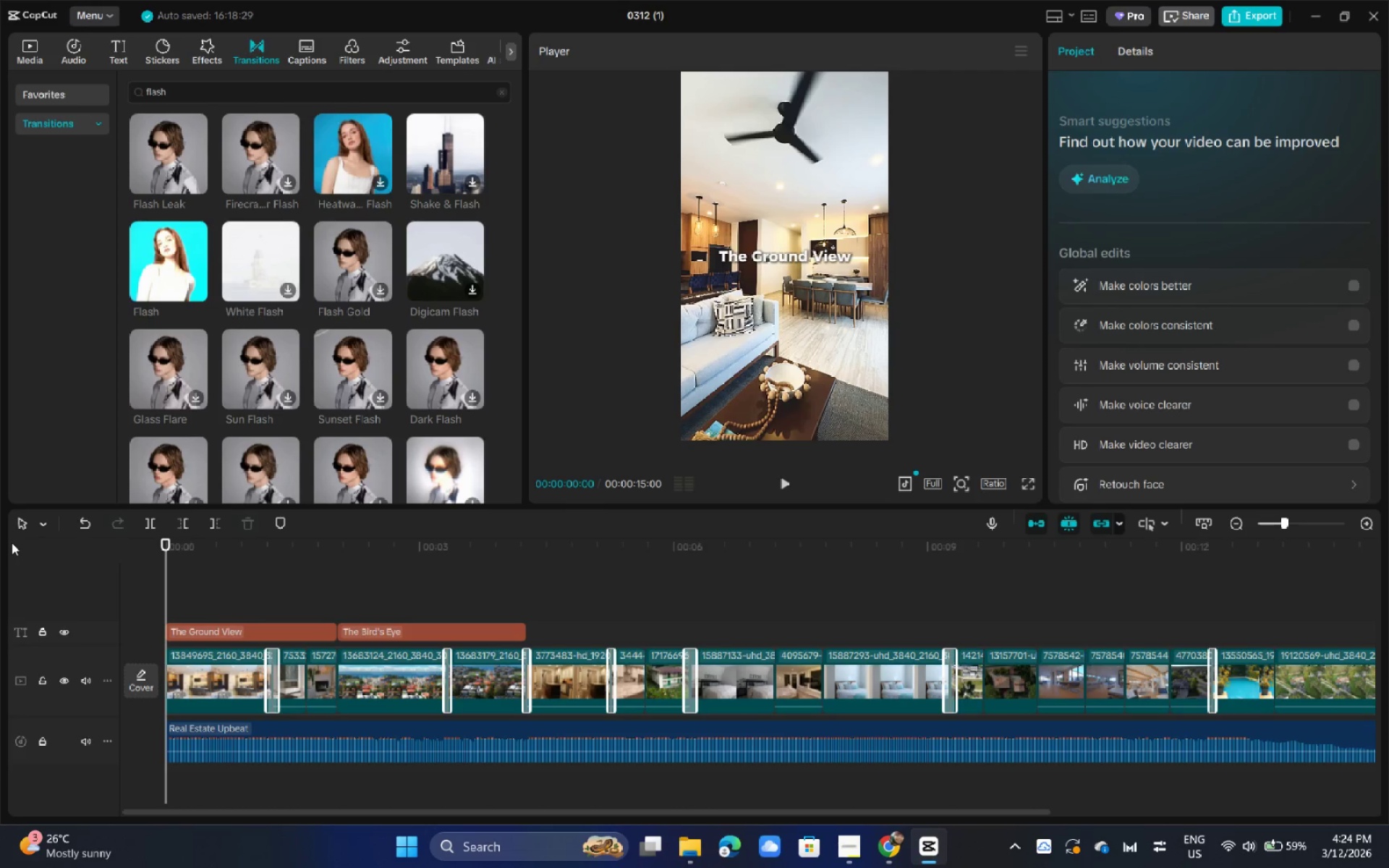 
key(Alt+AltLeft)
 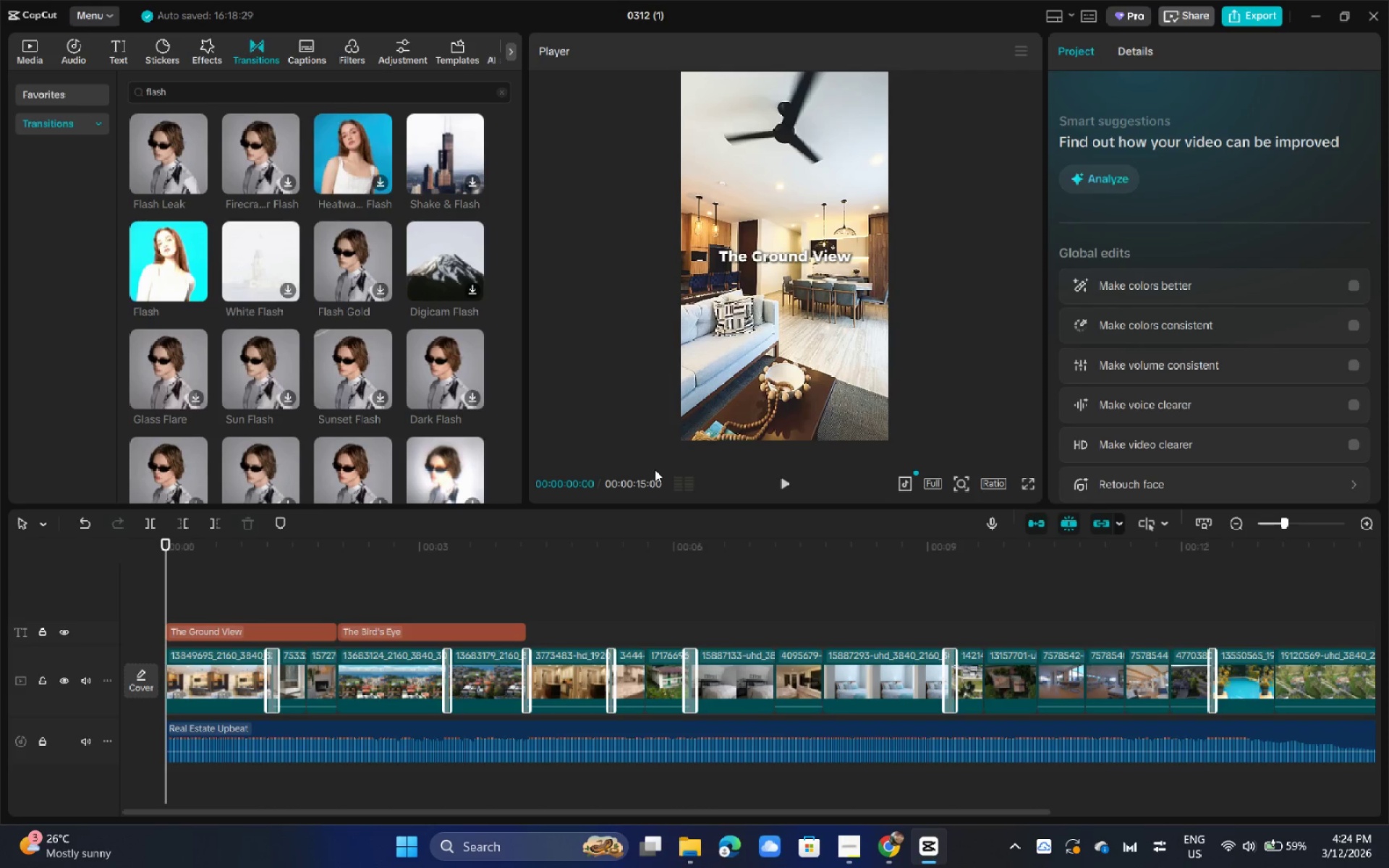 
key(Alt+AltLeft)
 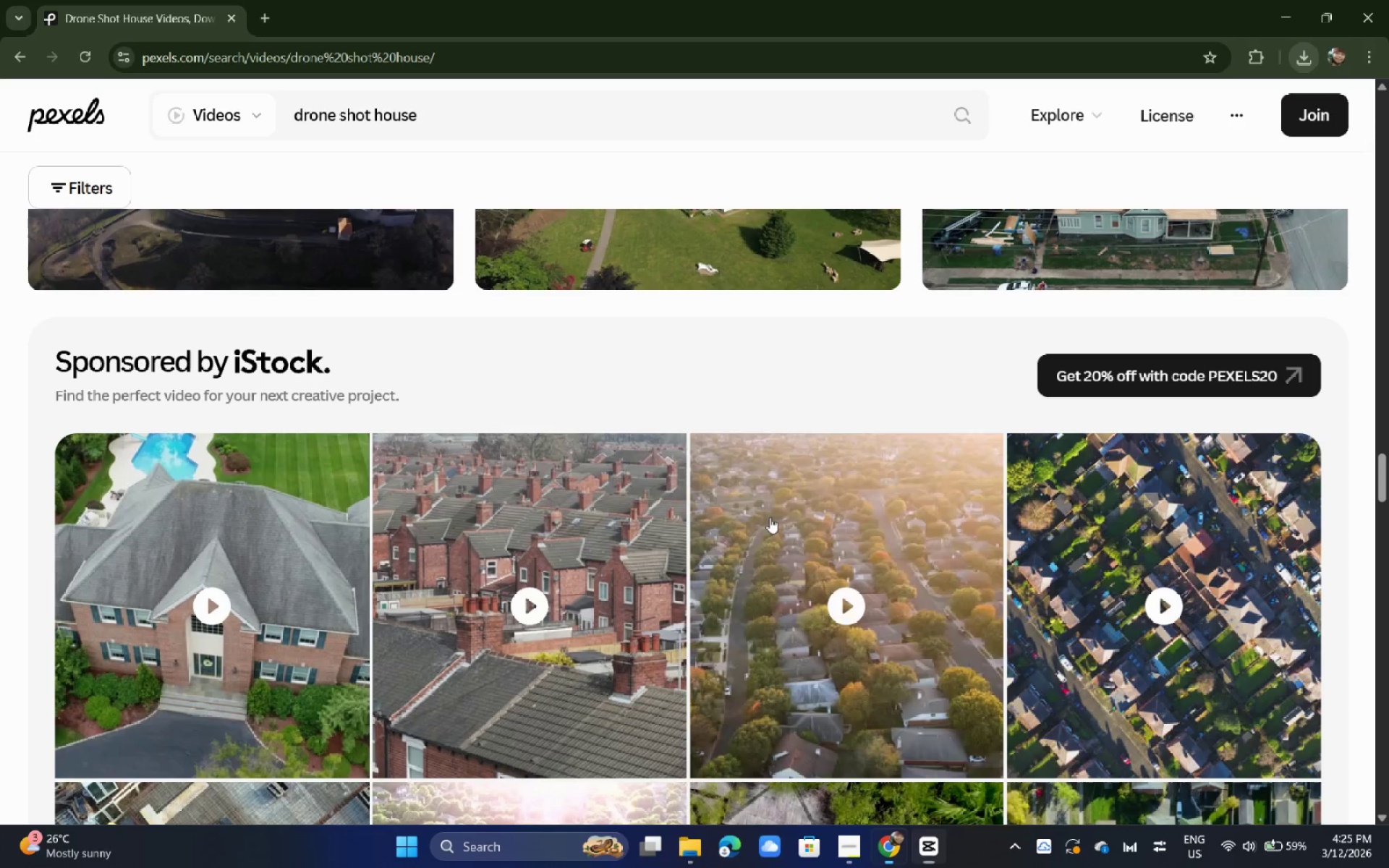 
key(Alt+Tab)
 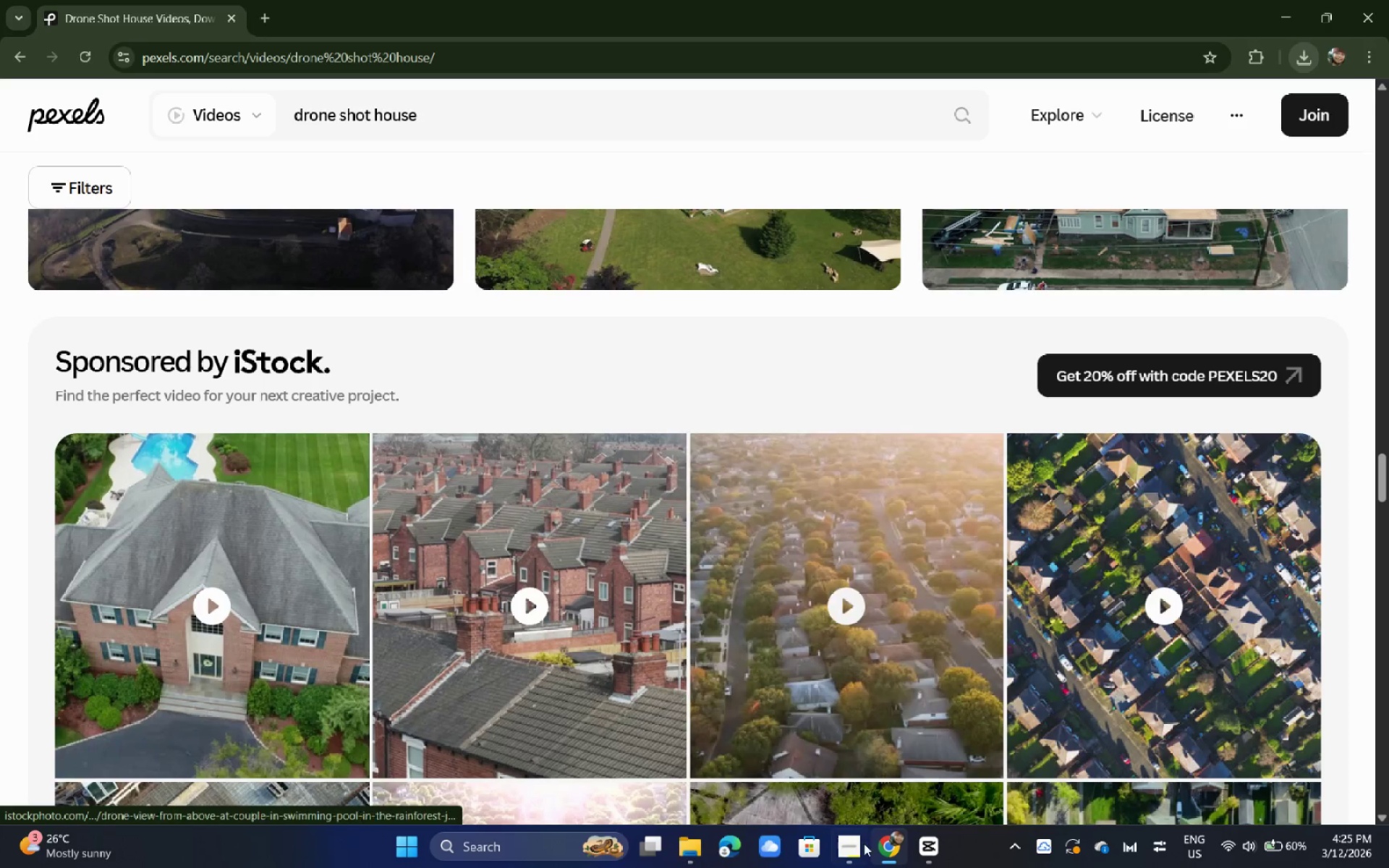 
left_click([847, 843])